 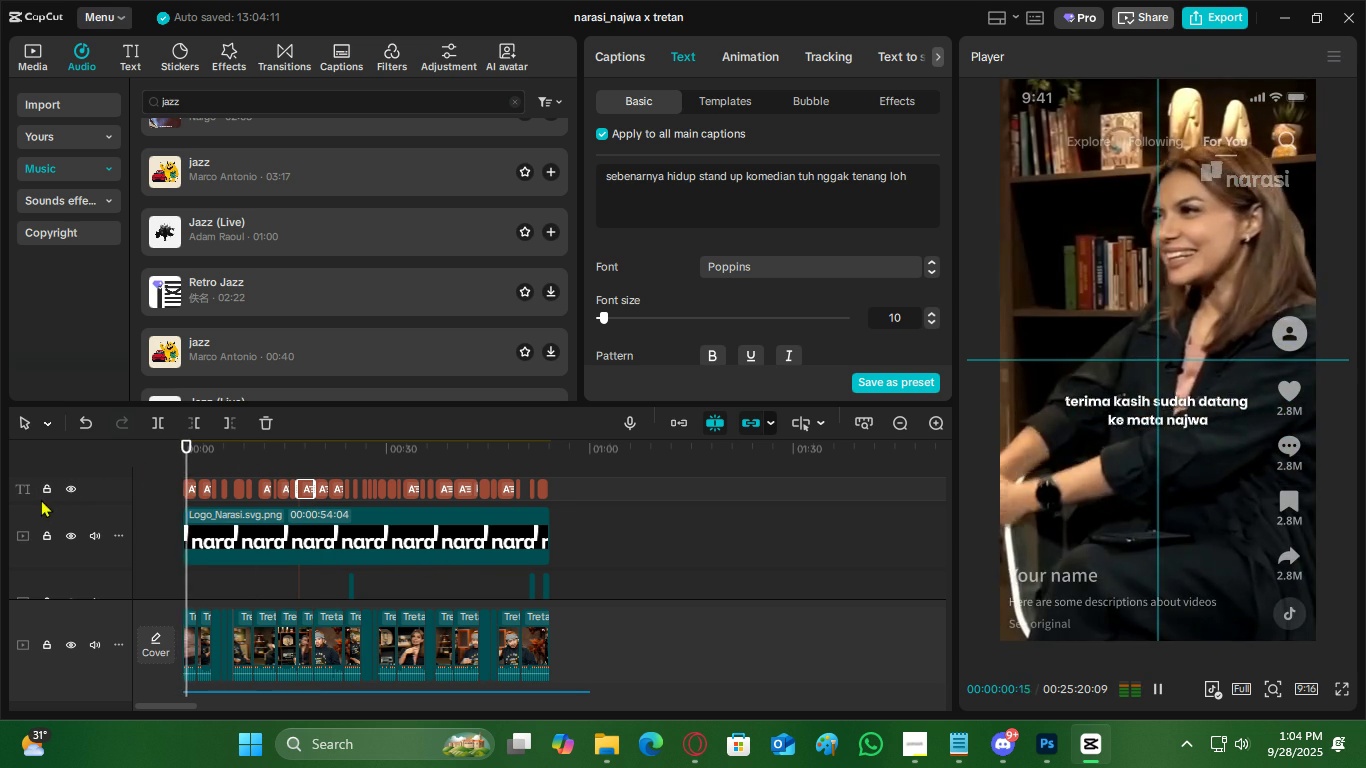 
left_click([1166, 405])
 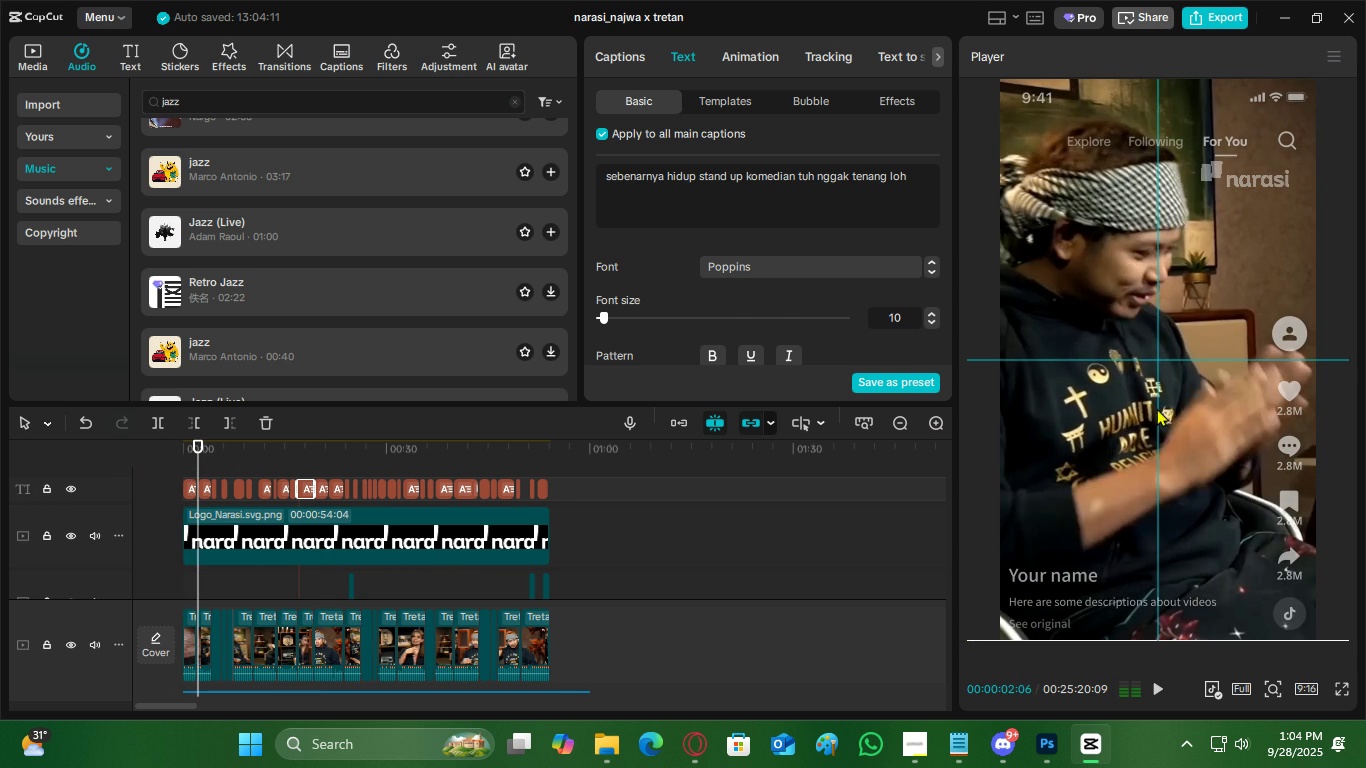 
key(Space)
 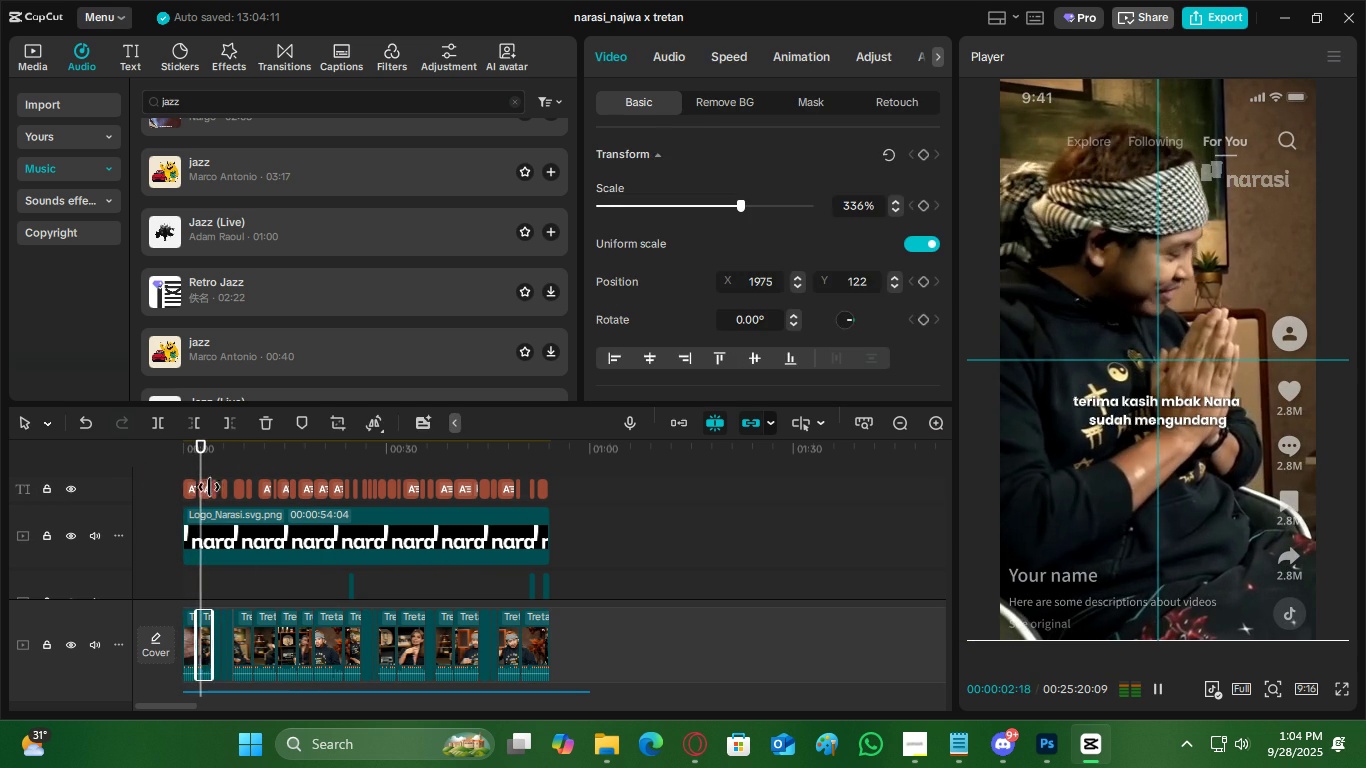 
key(Space)
 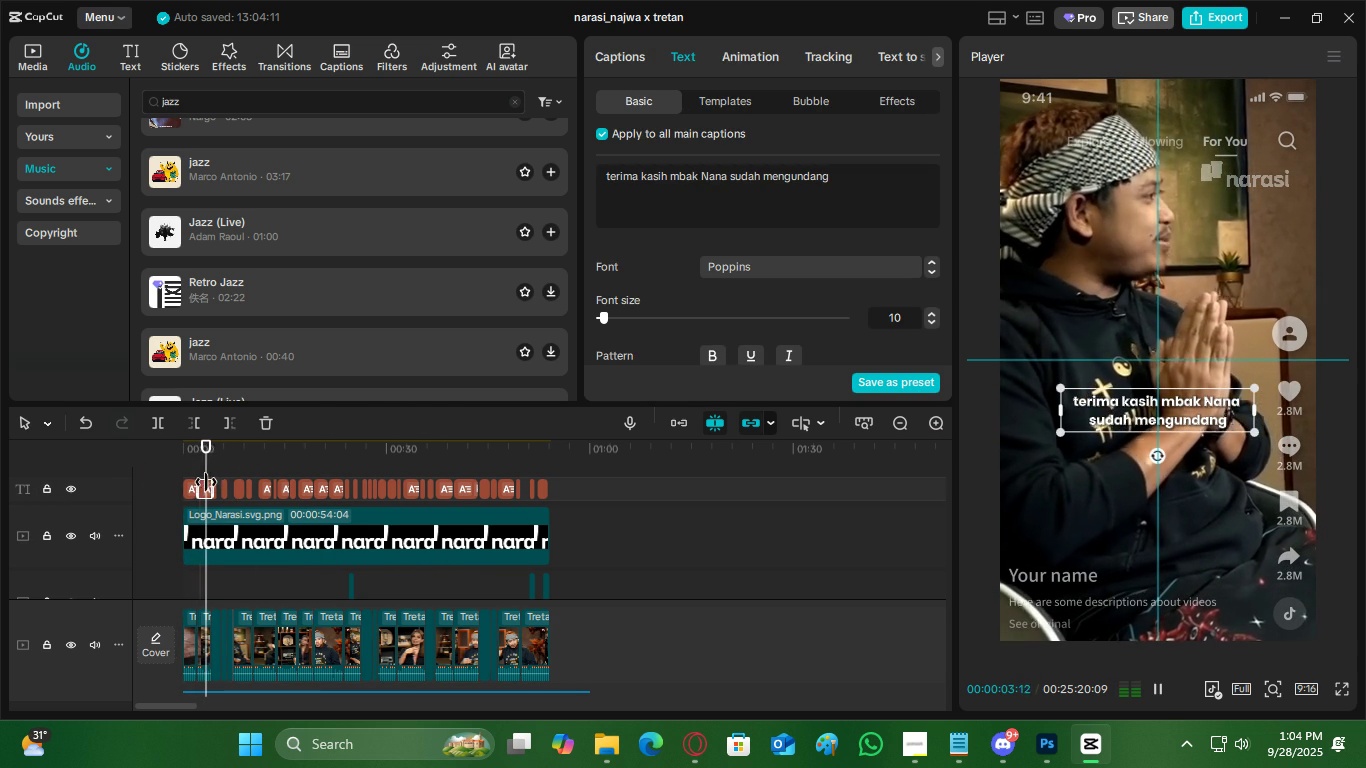 
key(Space)